 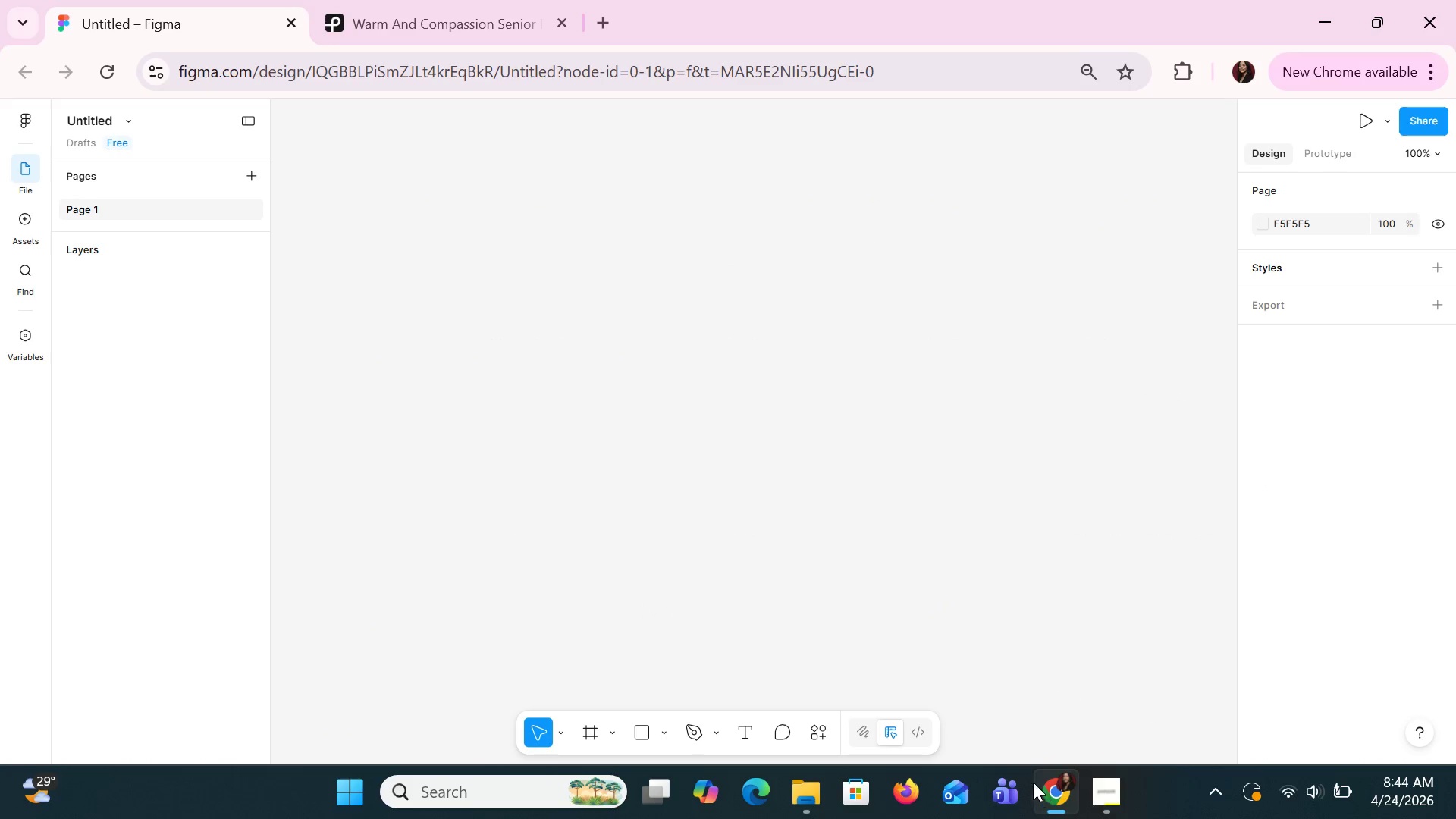 
left_click([601, 730])
 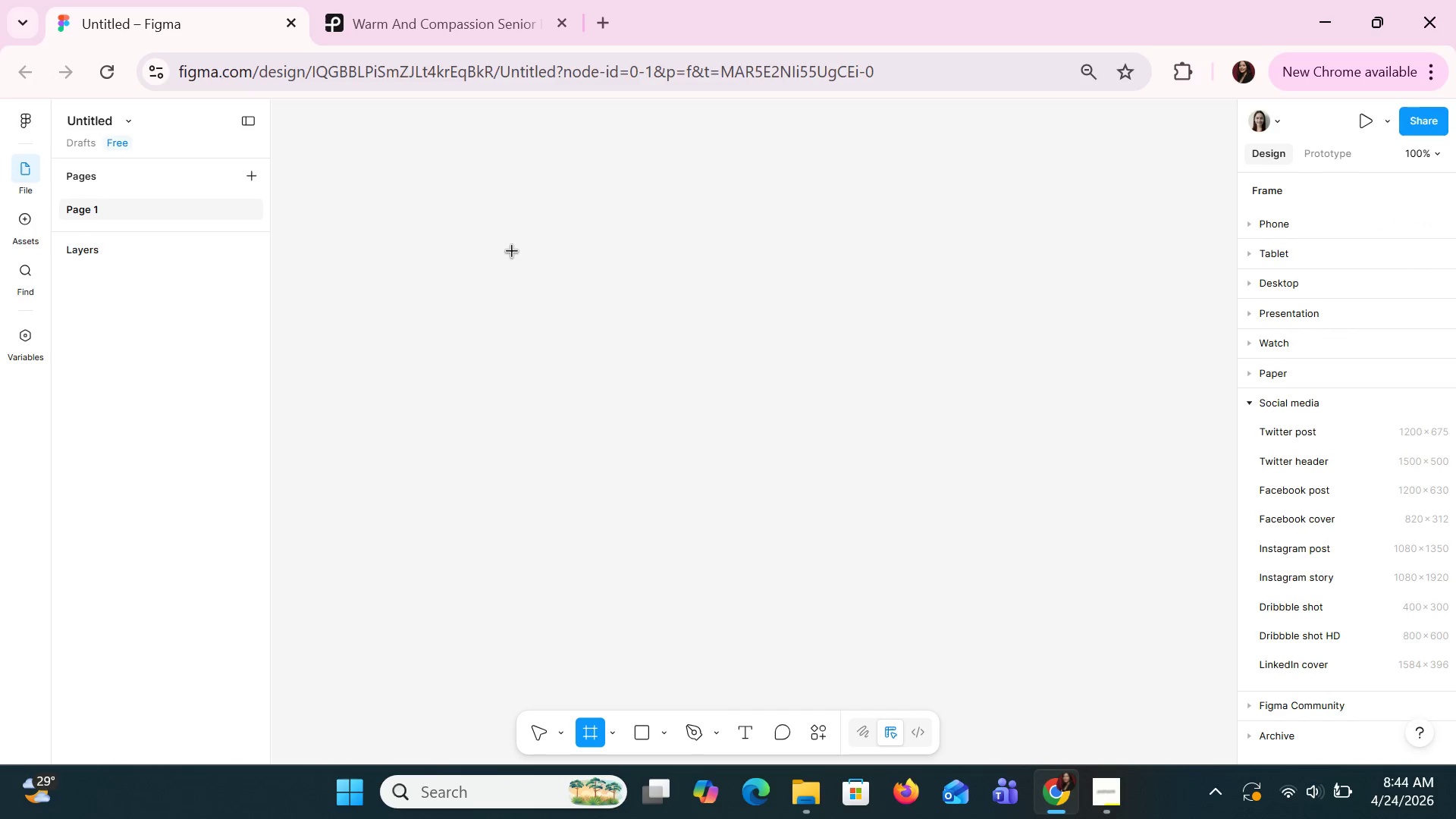 
left_click_drag(start_coordinate=[538, 271], to_coordinate=[841, 557])
 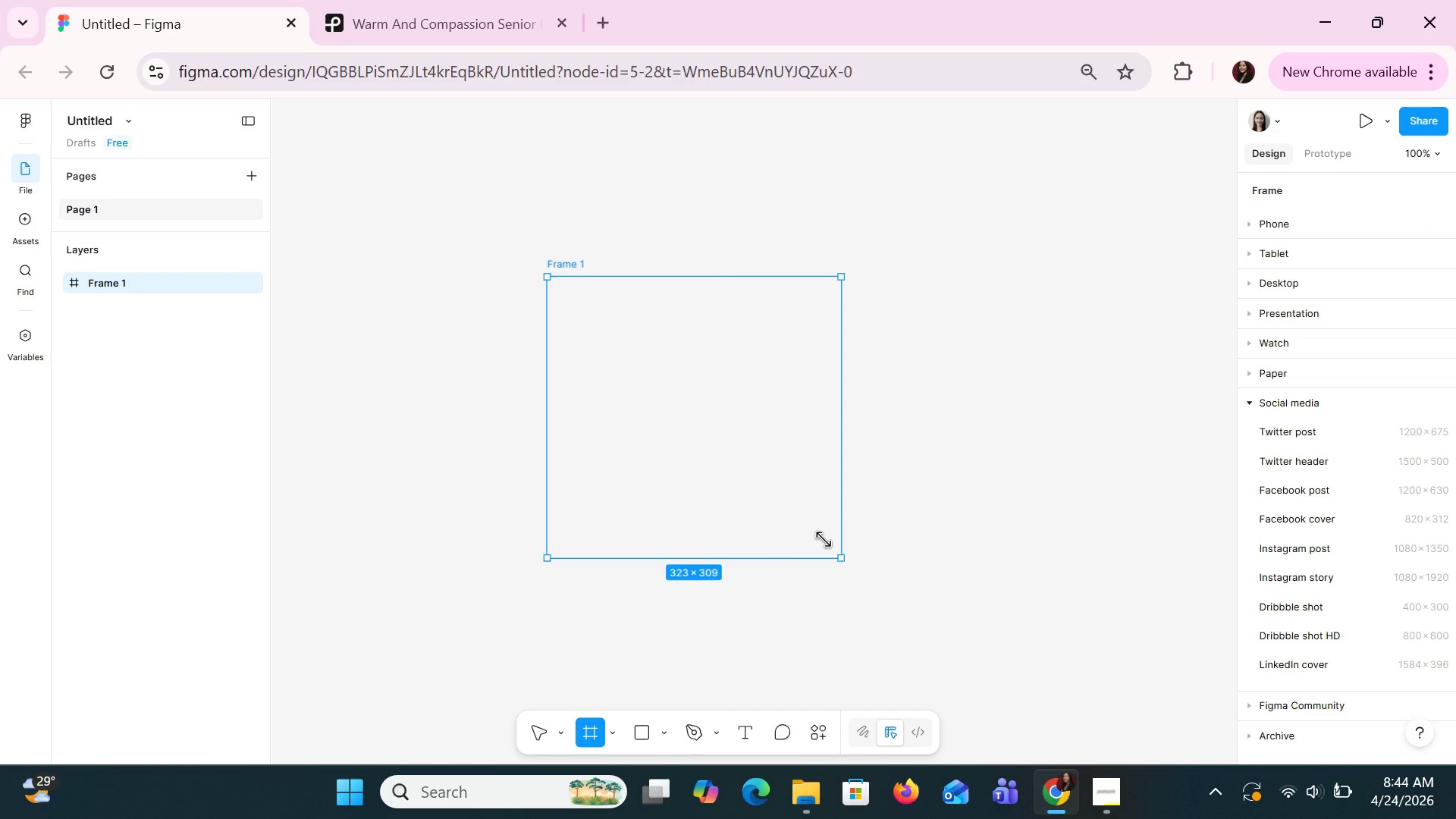 
key(Alt+AltLeft)
 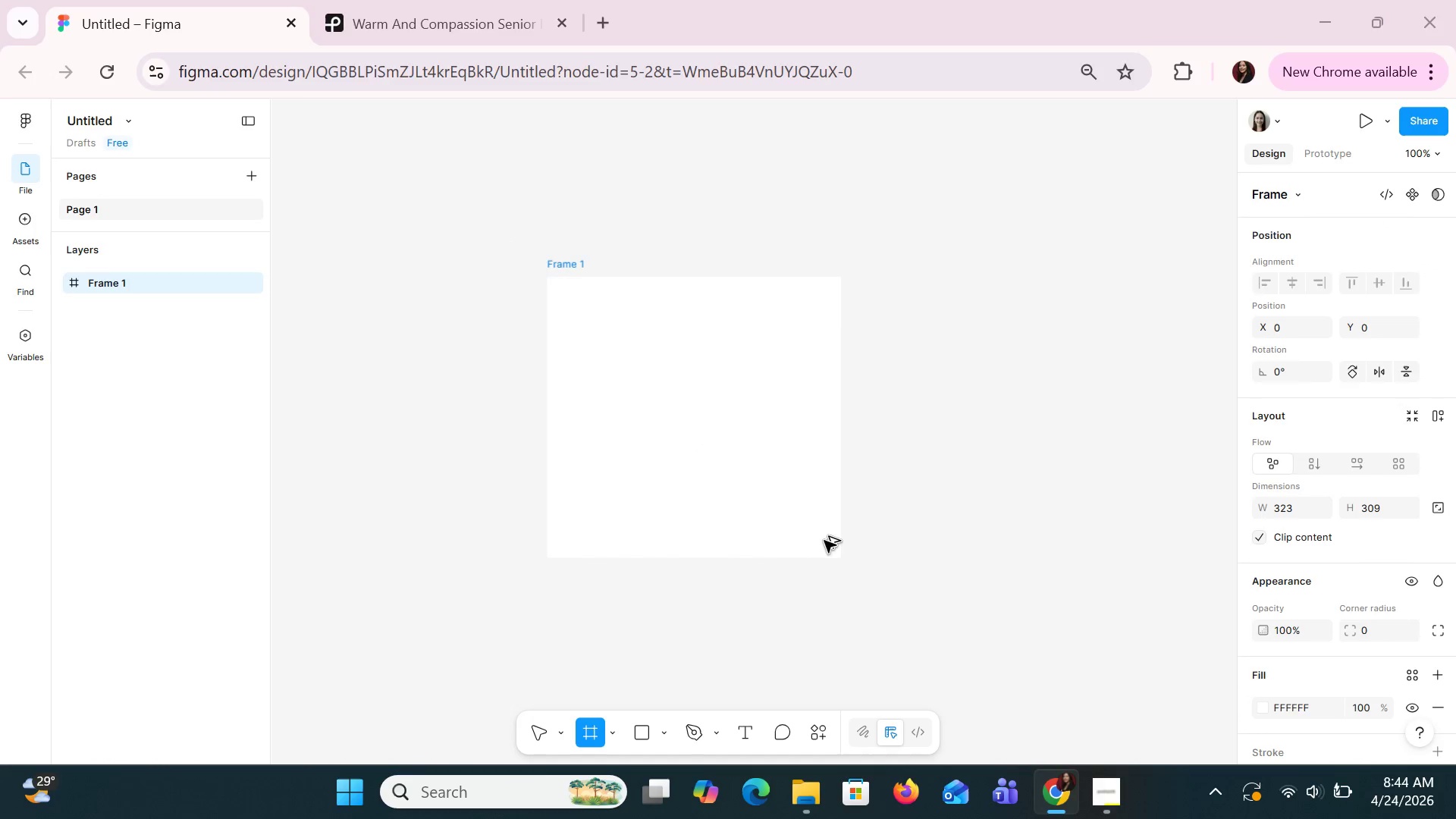 
key(Alt+Tab)